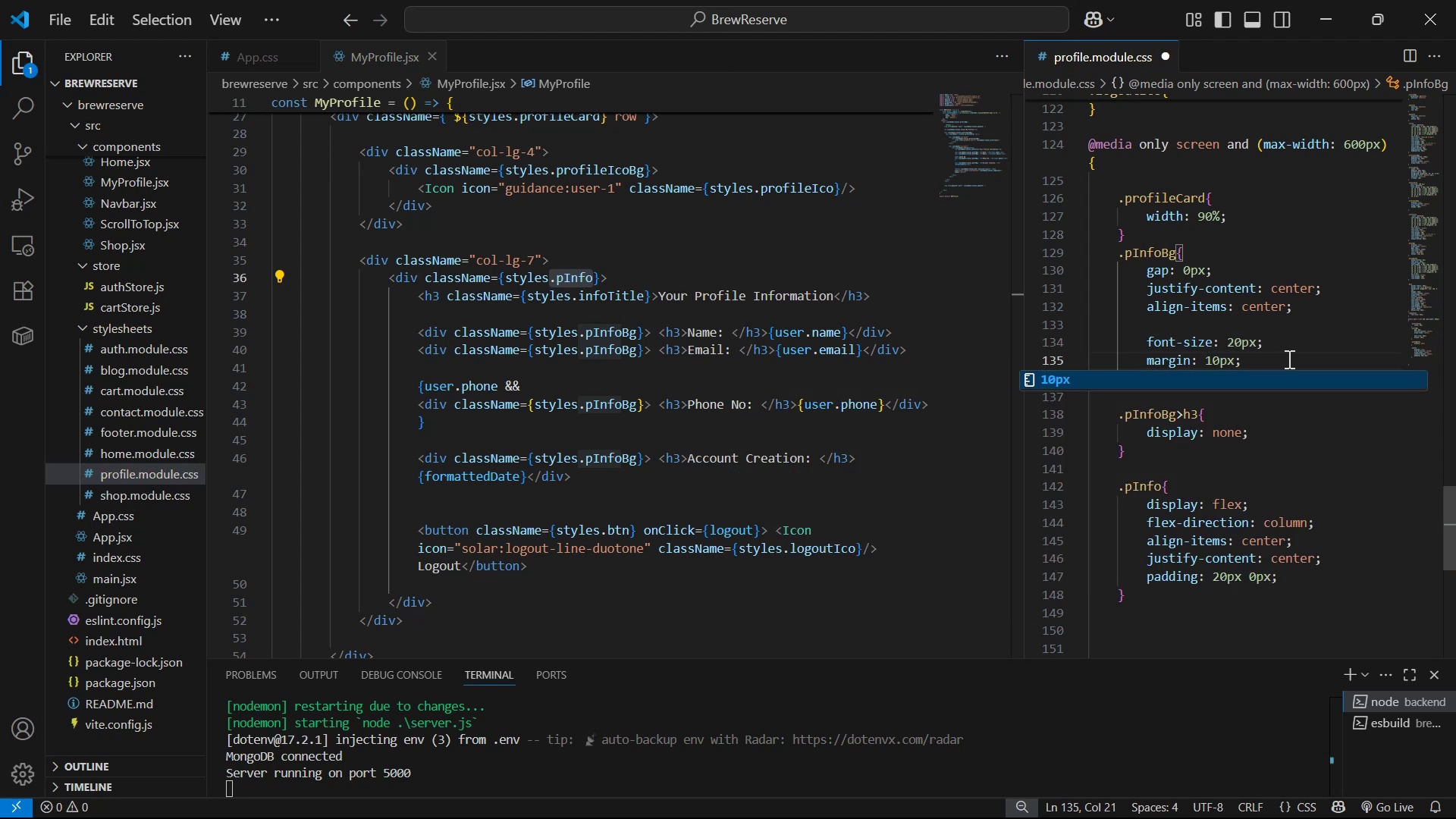 
type( 0px)
 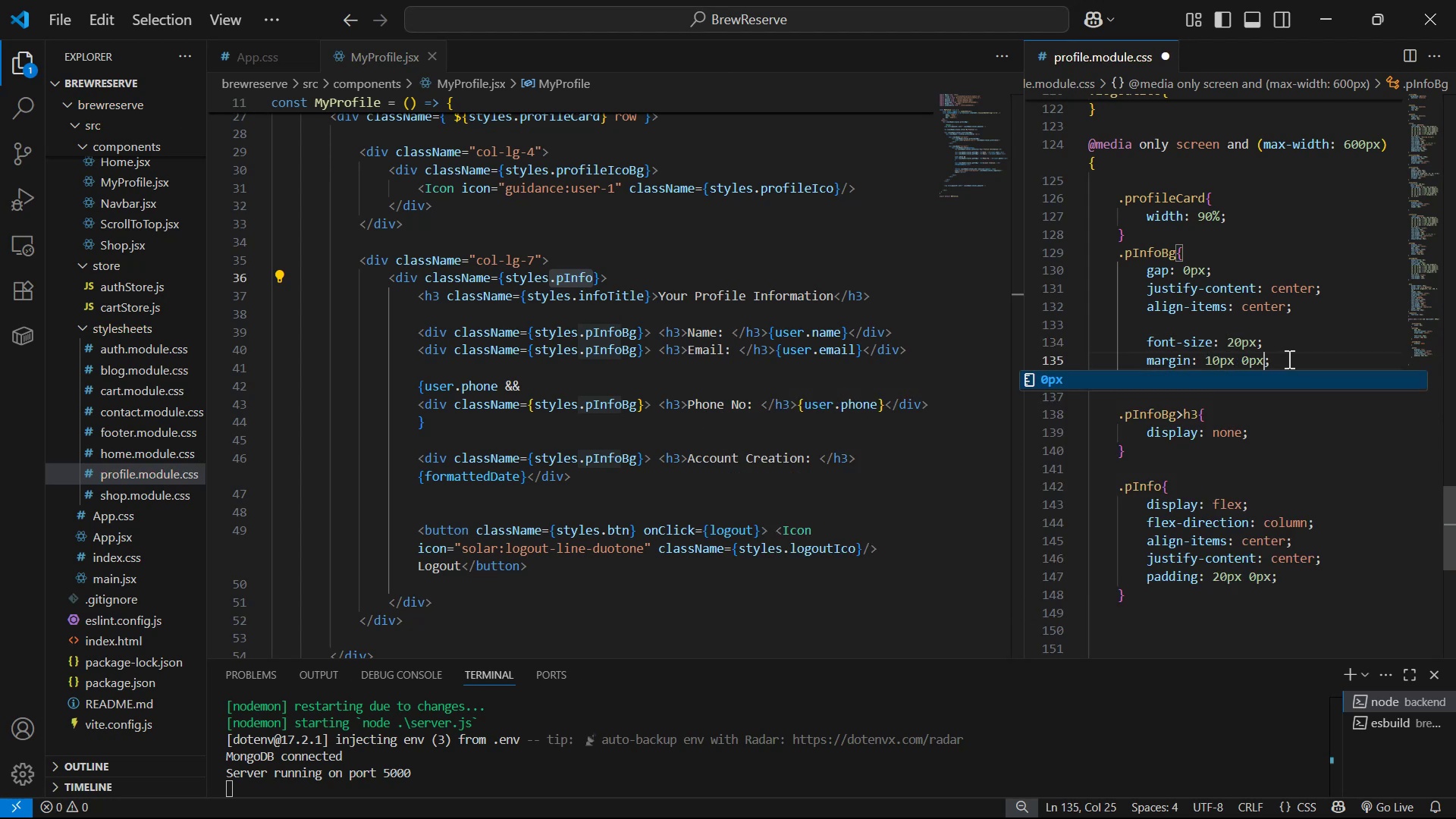 
key(Control+ControlLeft)
 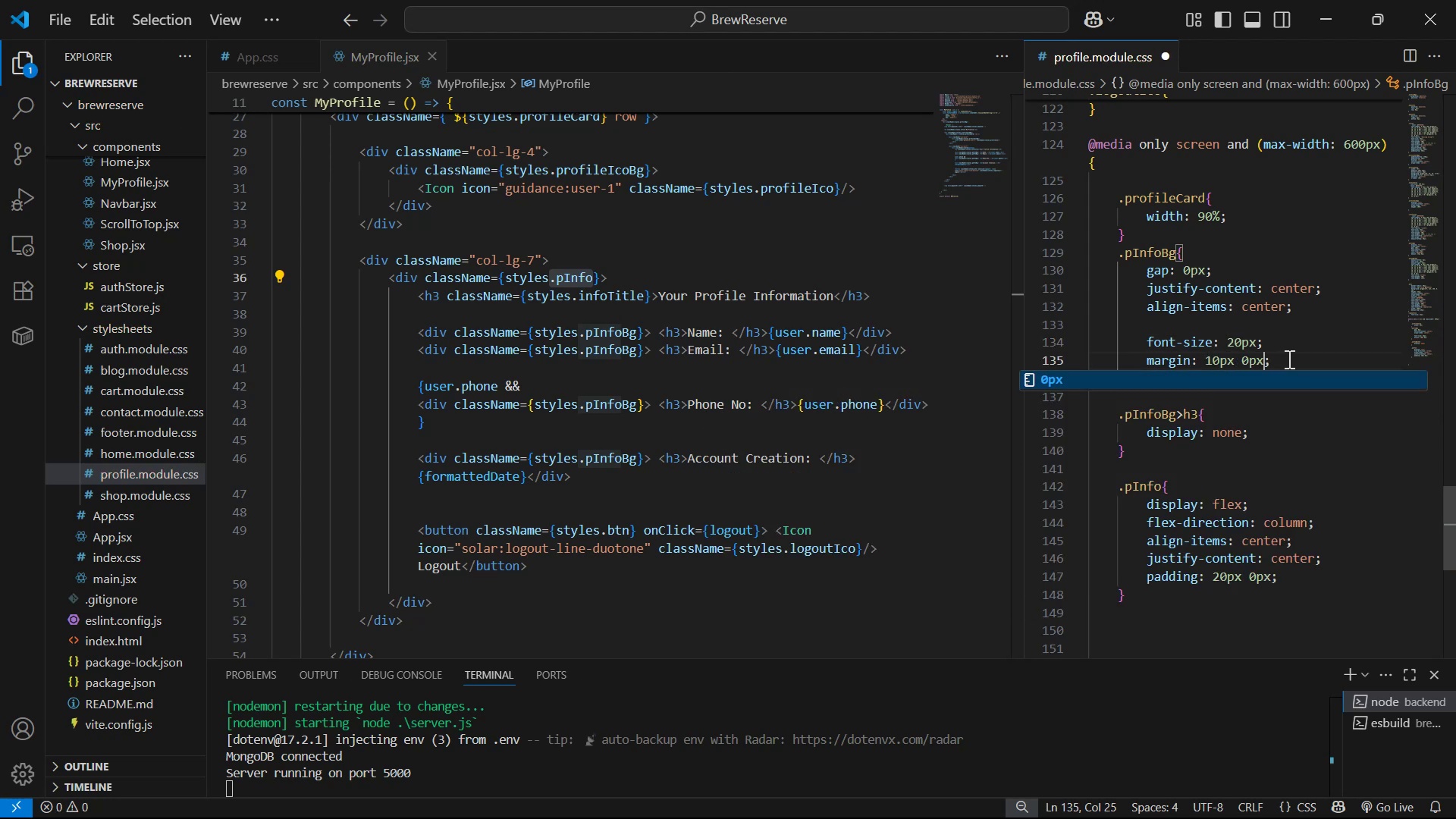 
key(Control+S)
 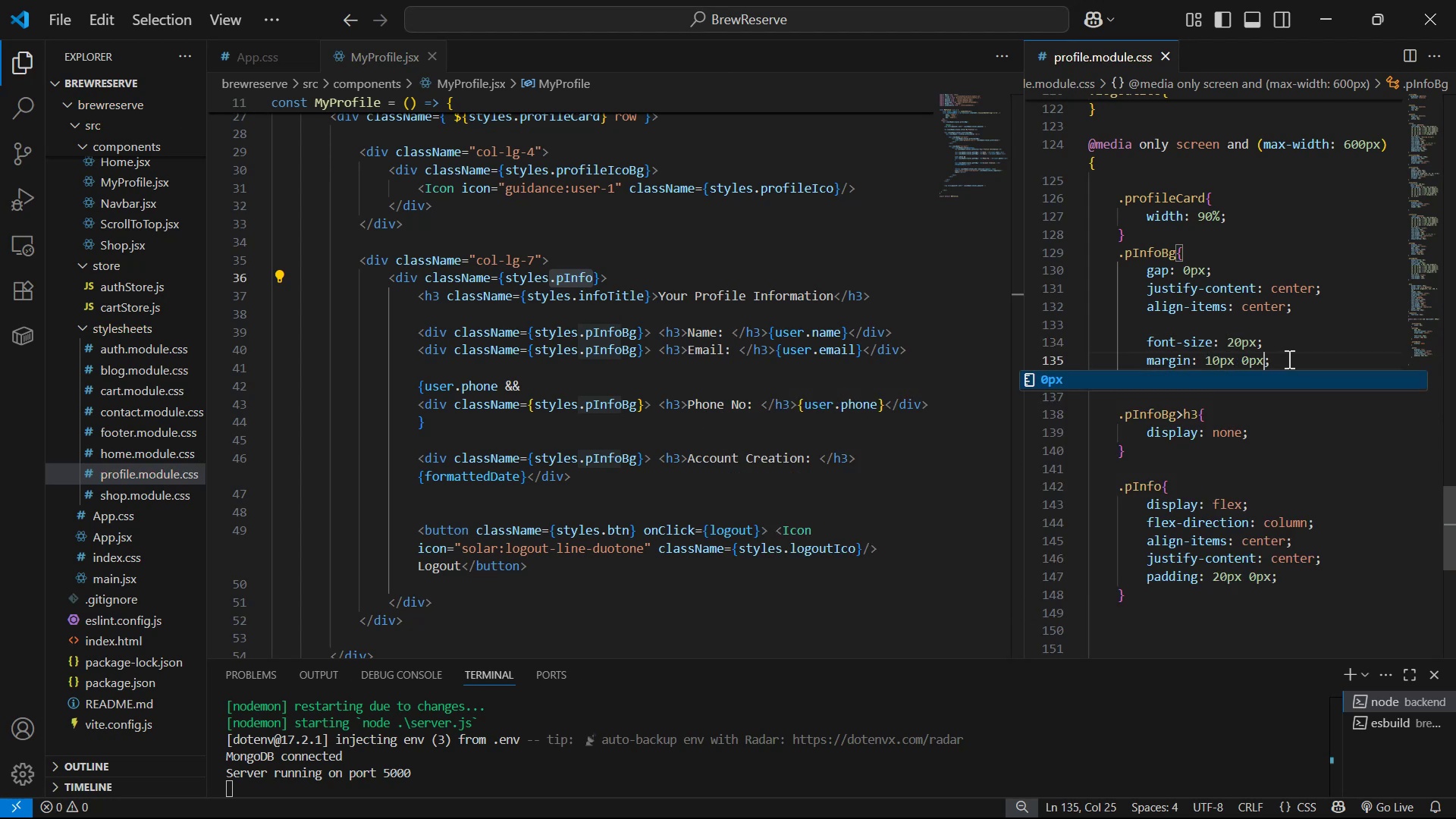 
key(Alt+AltLeft)
 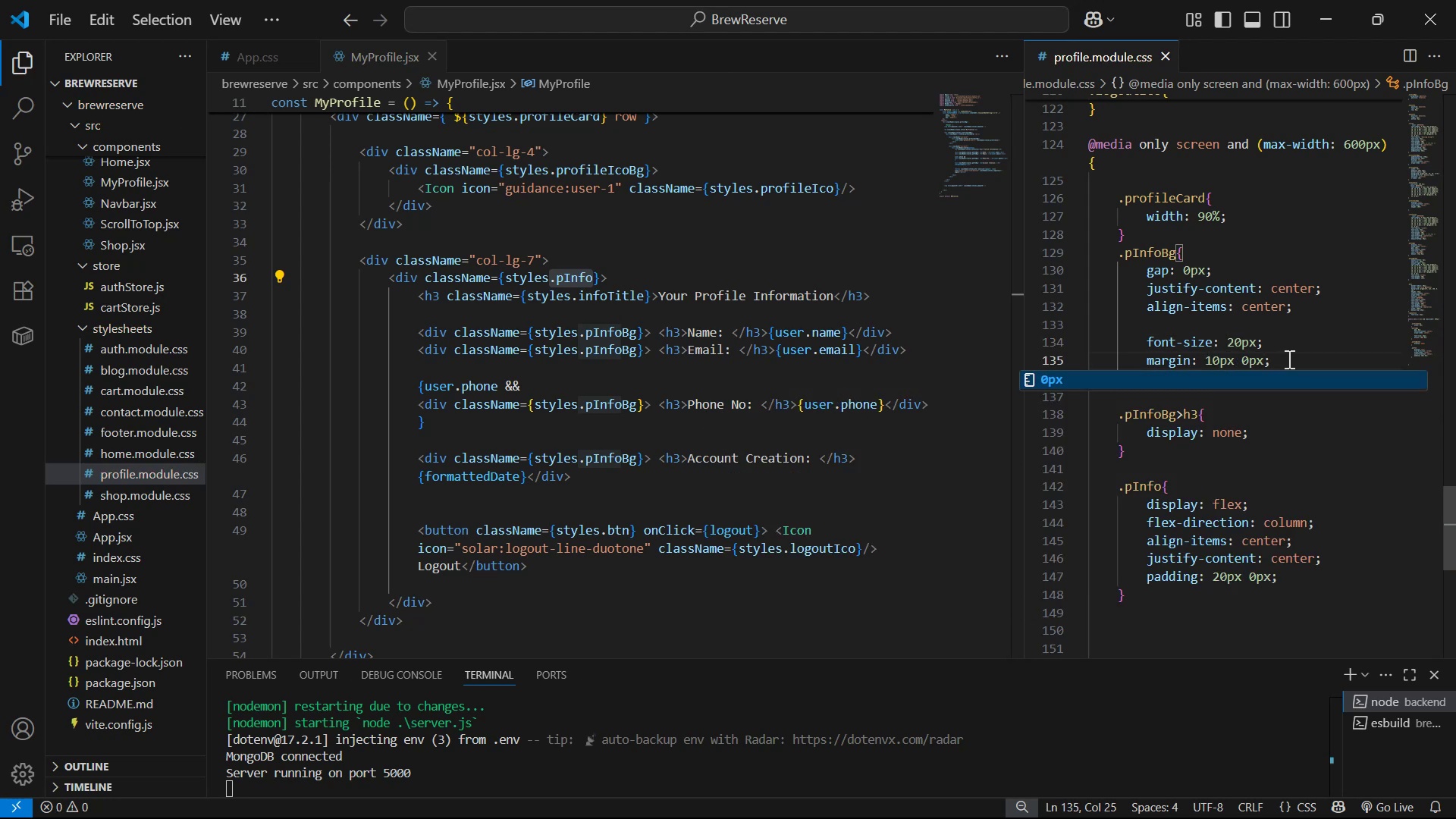 
key(Alt+Tab)
 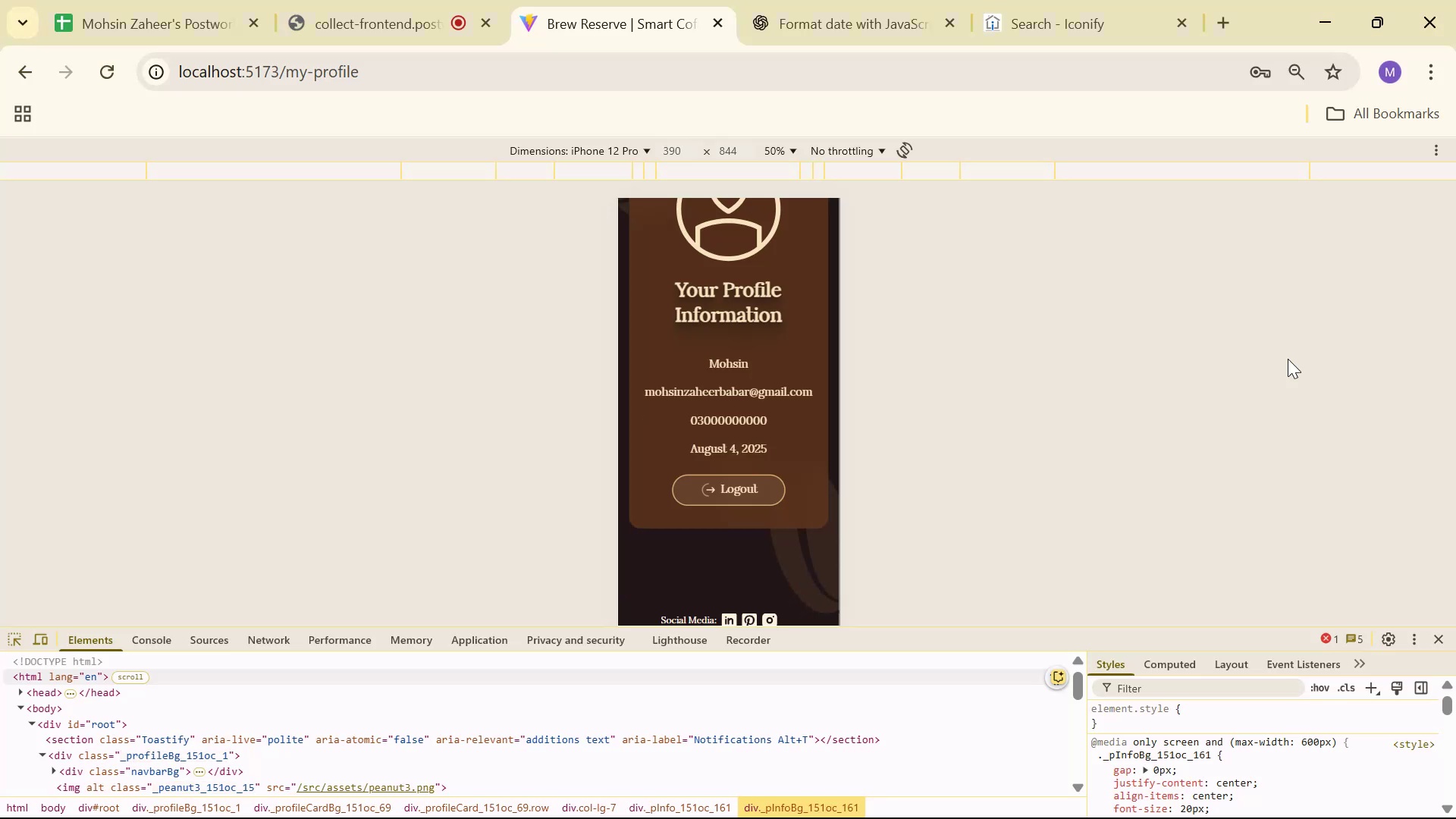 
scroll: coordinate [778, 523], scroll_direction: up, amount: 4.0
 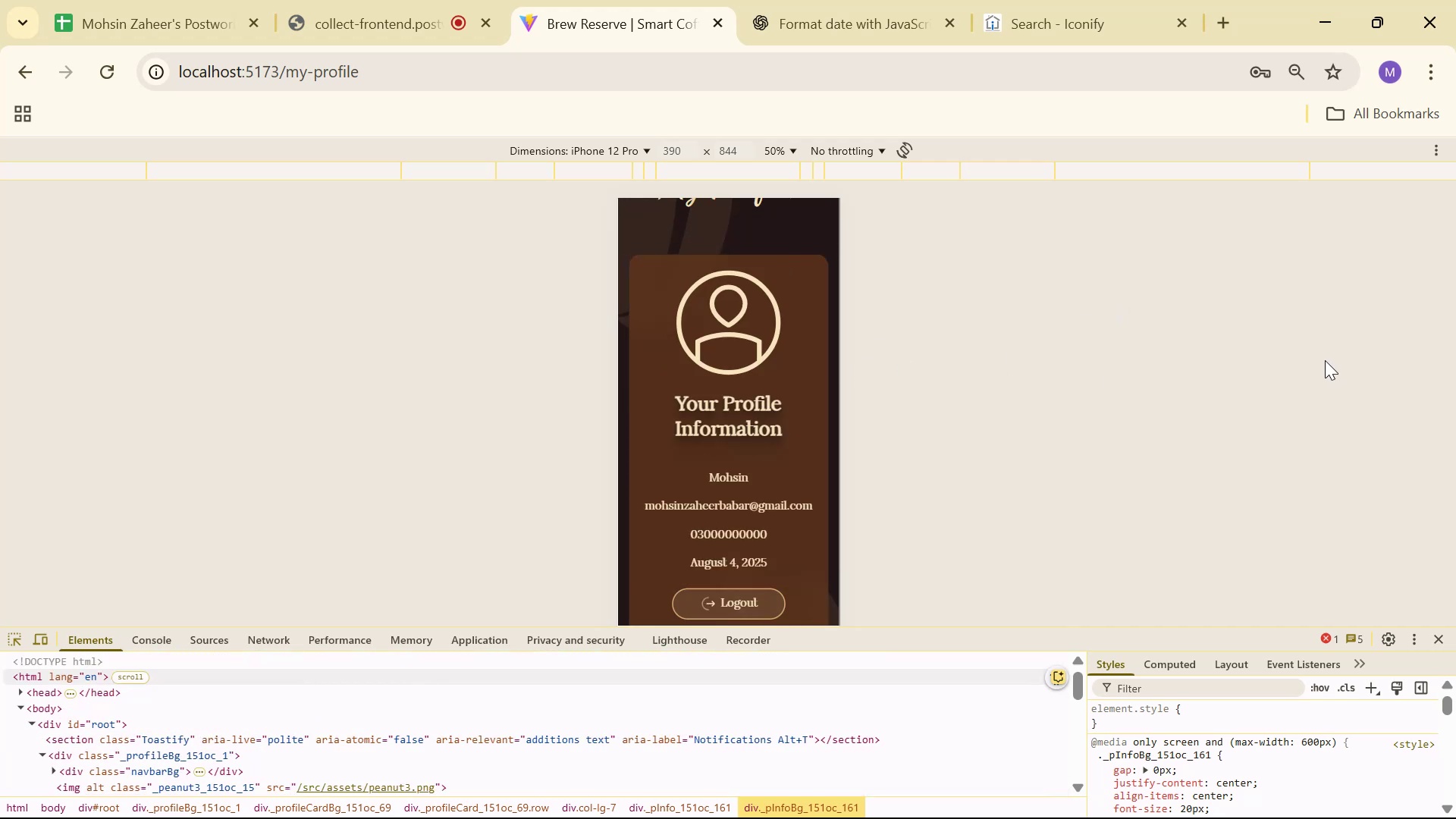 
wait(10.38)
 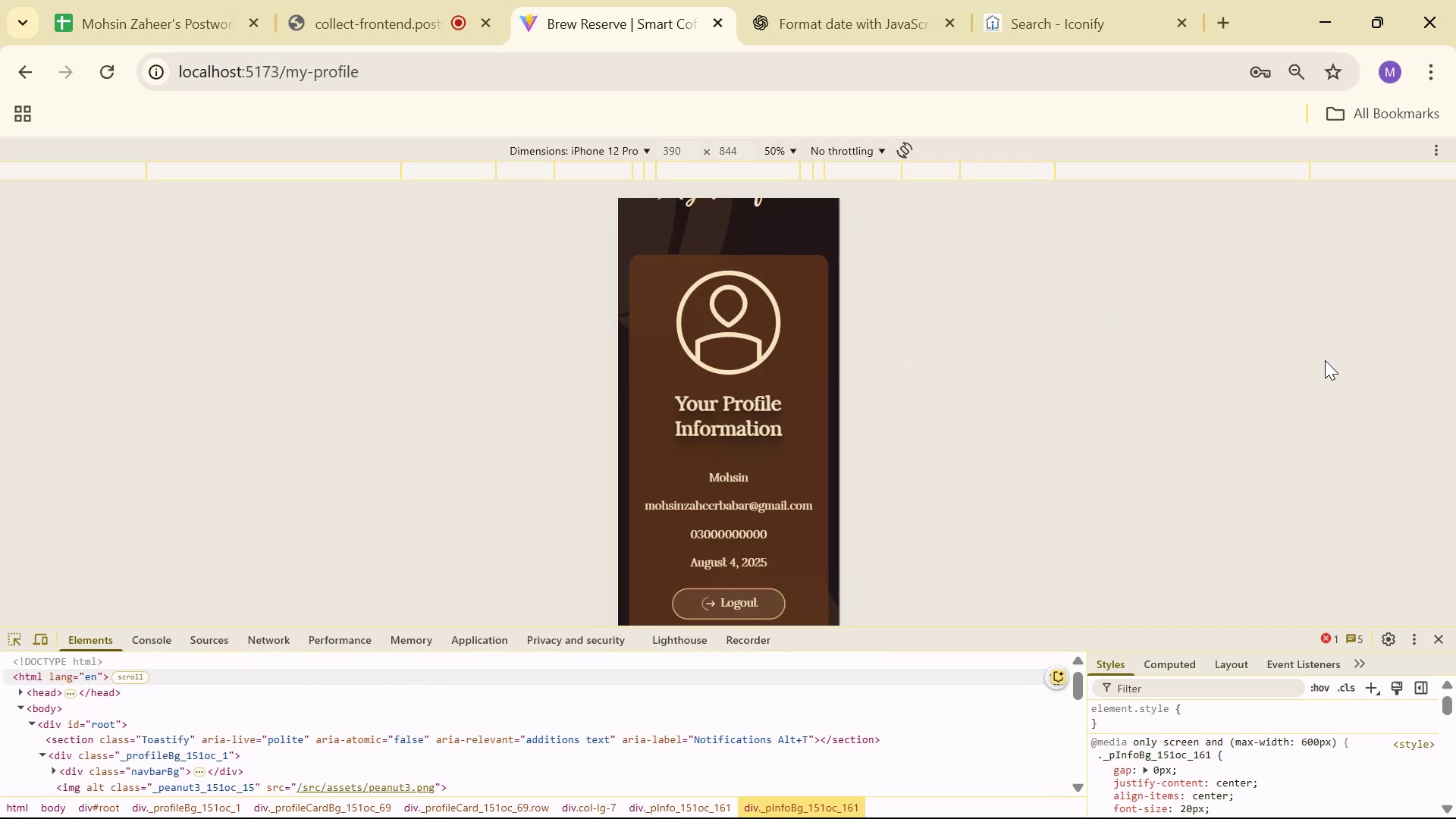 
scroll: coordinate [836, 325], scroll_direction: down, amount: 3.0
 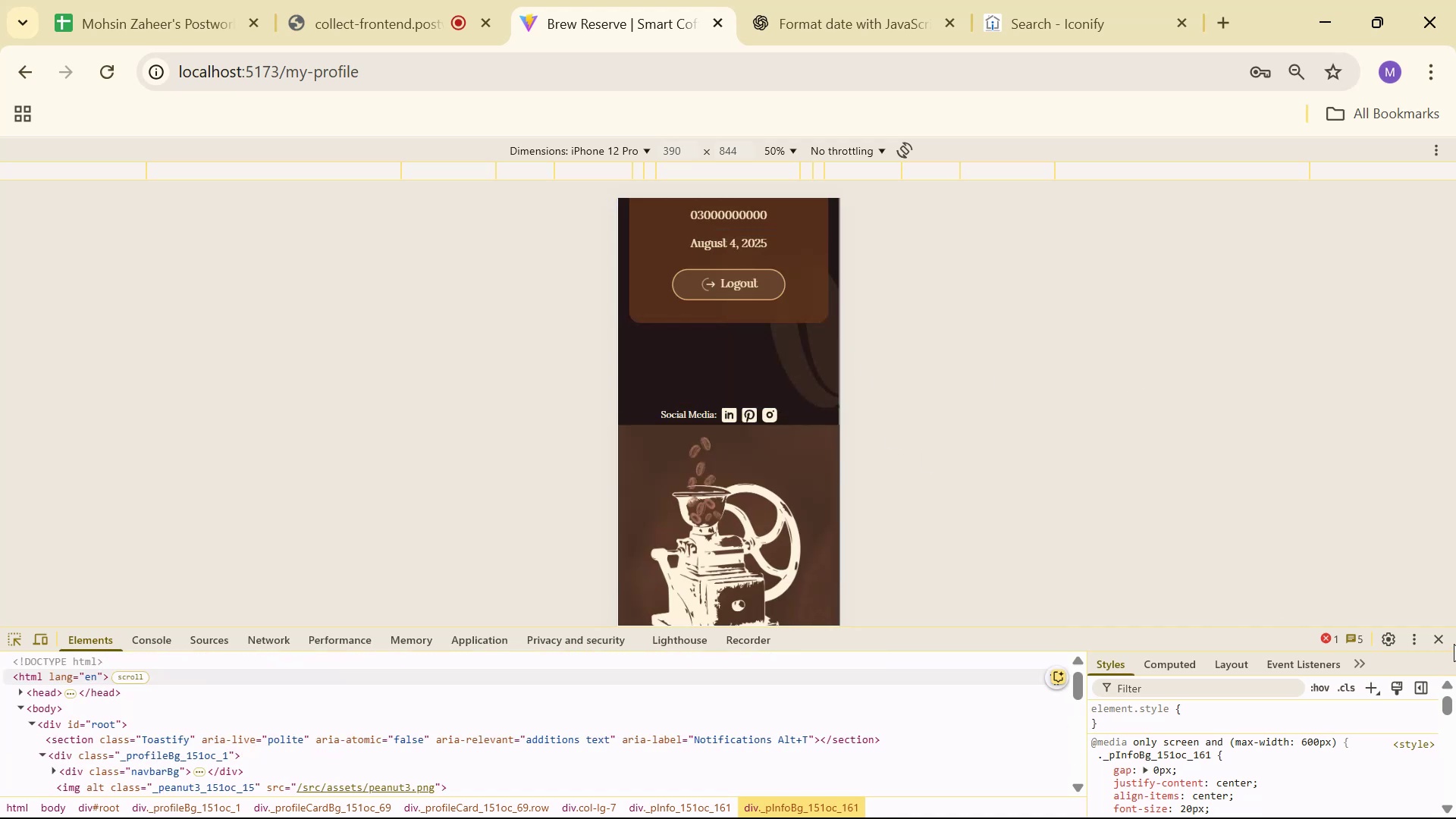 
left_click([1442, 637])
 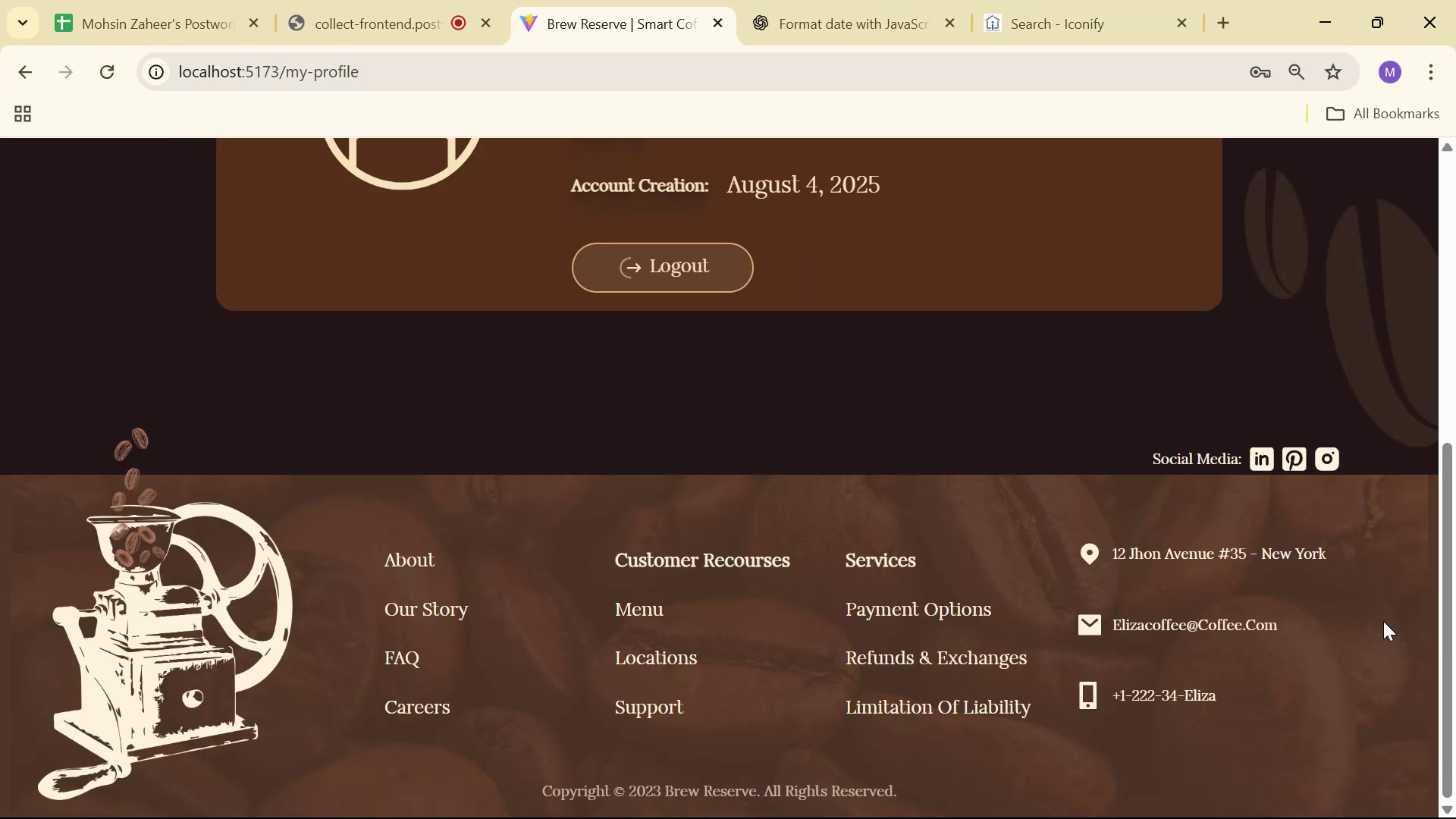 
scroll: coordinate [1109, 449], scroll_direction: up, amount: 7.0
 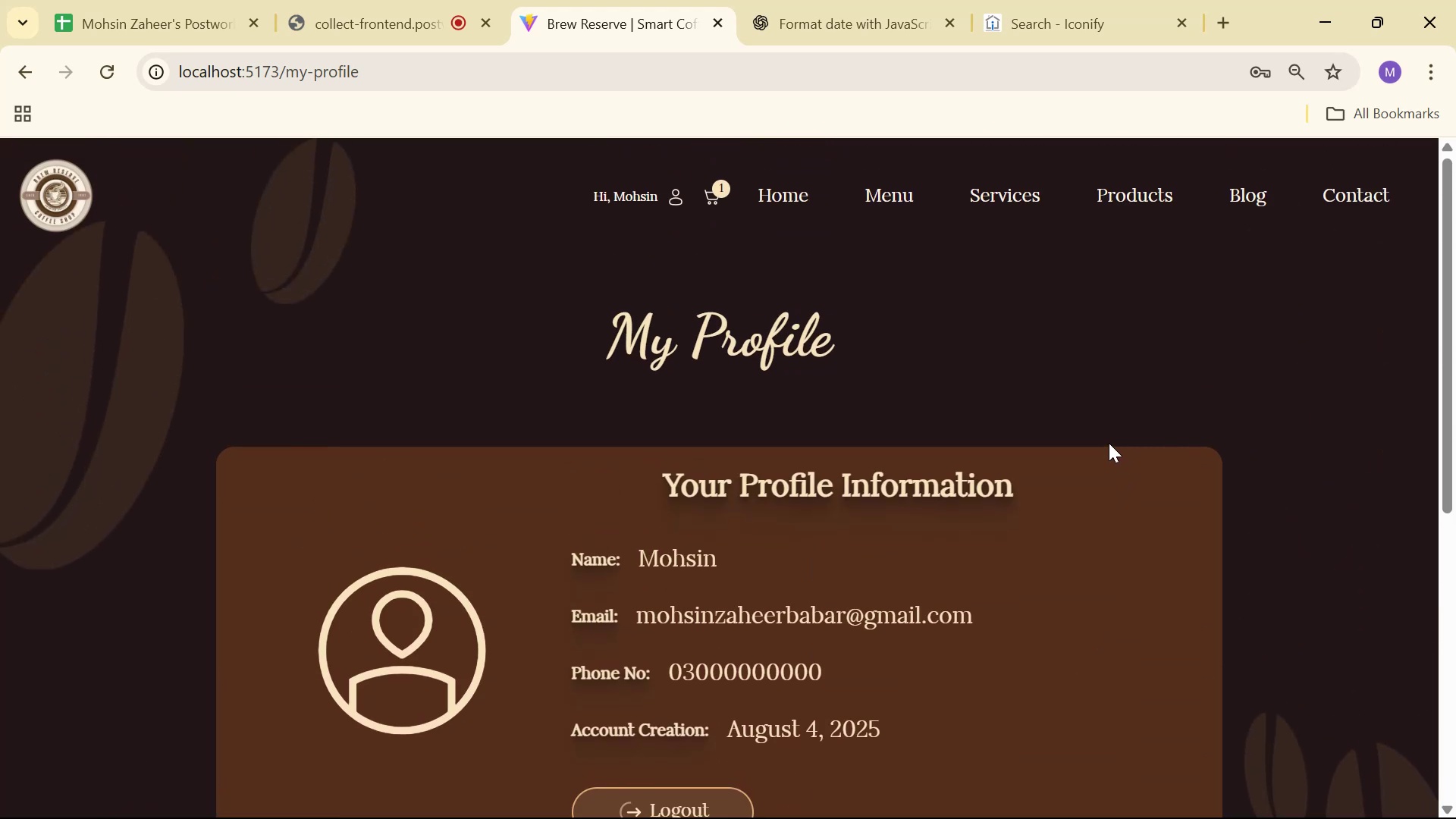 
scroll: coordinate [1060, 469], scroll_direction: down, amount: 2.0
 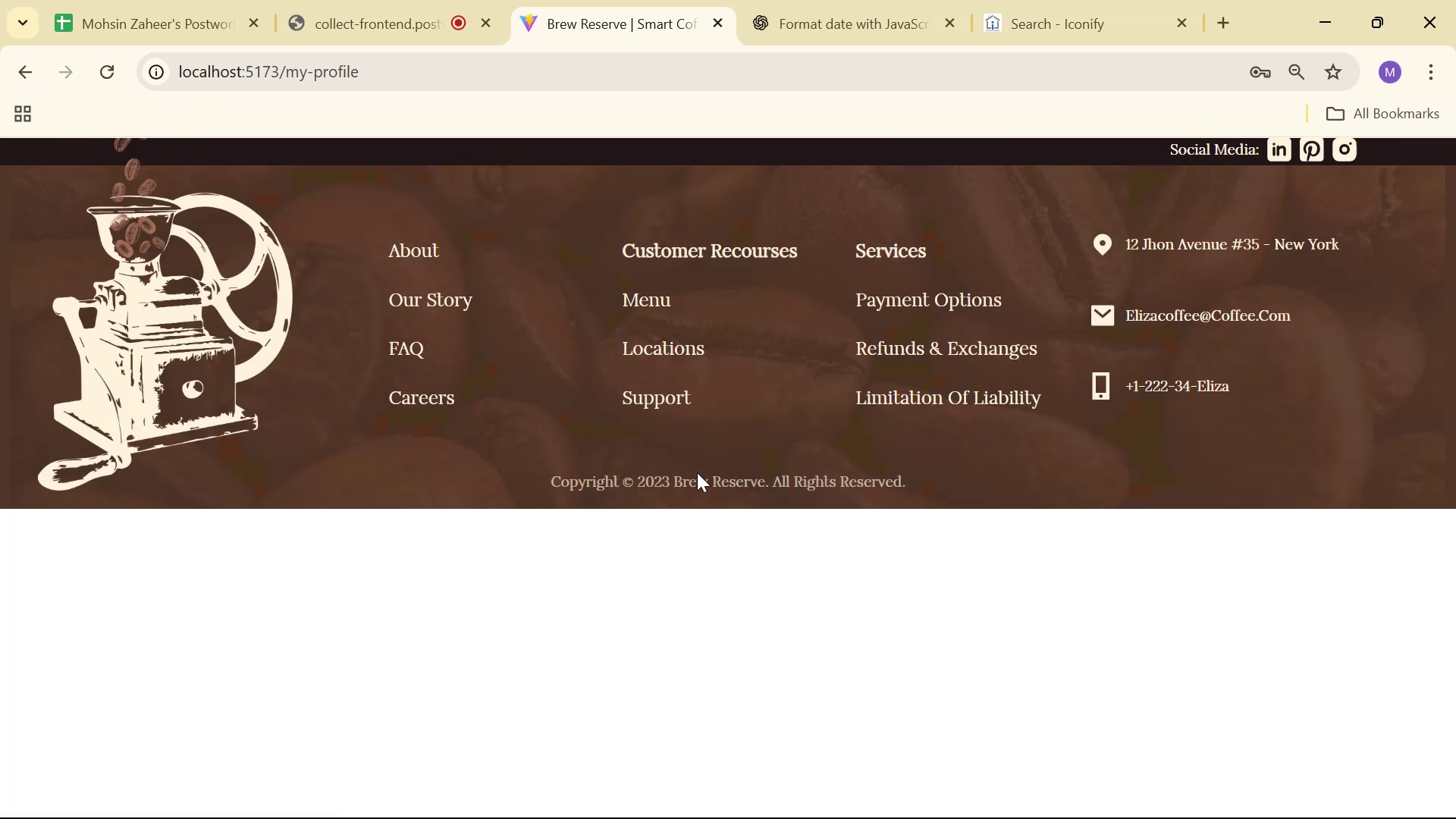 
scroll: coordinate [868, 520], scroll_direction: up, amount: 5.0
 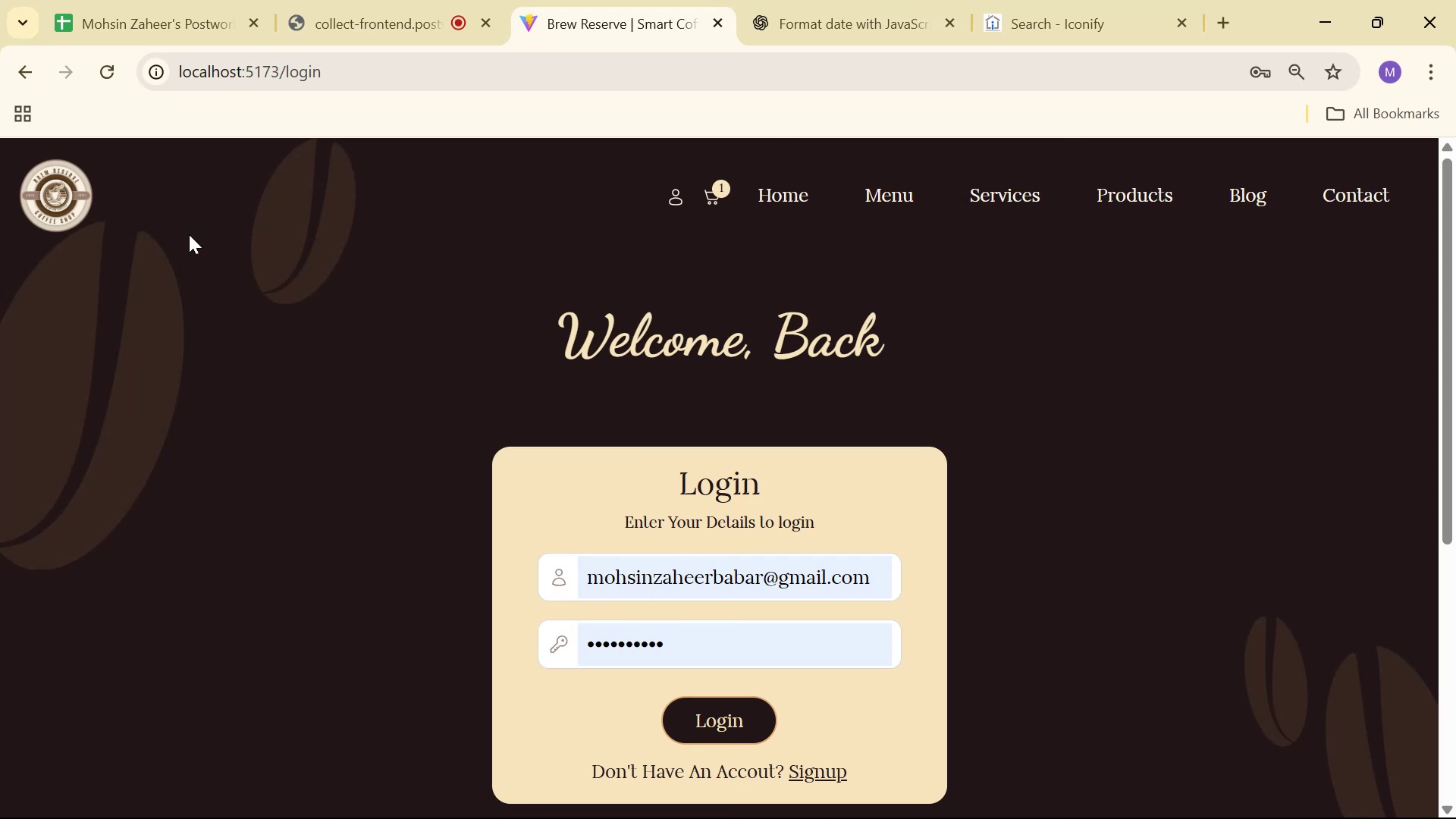 
left_click_drag(start_coordinate=[61, 180], to_coordinate=[51, 180])
 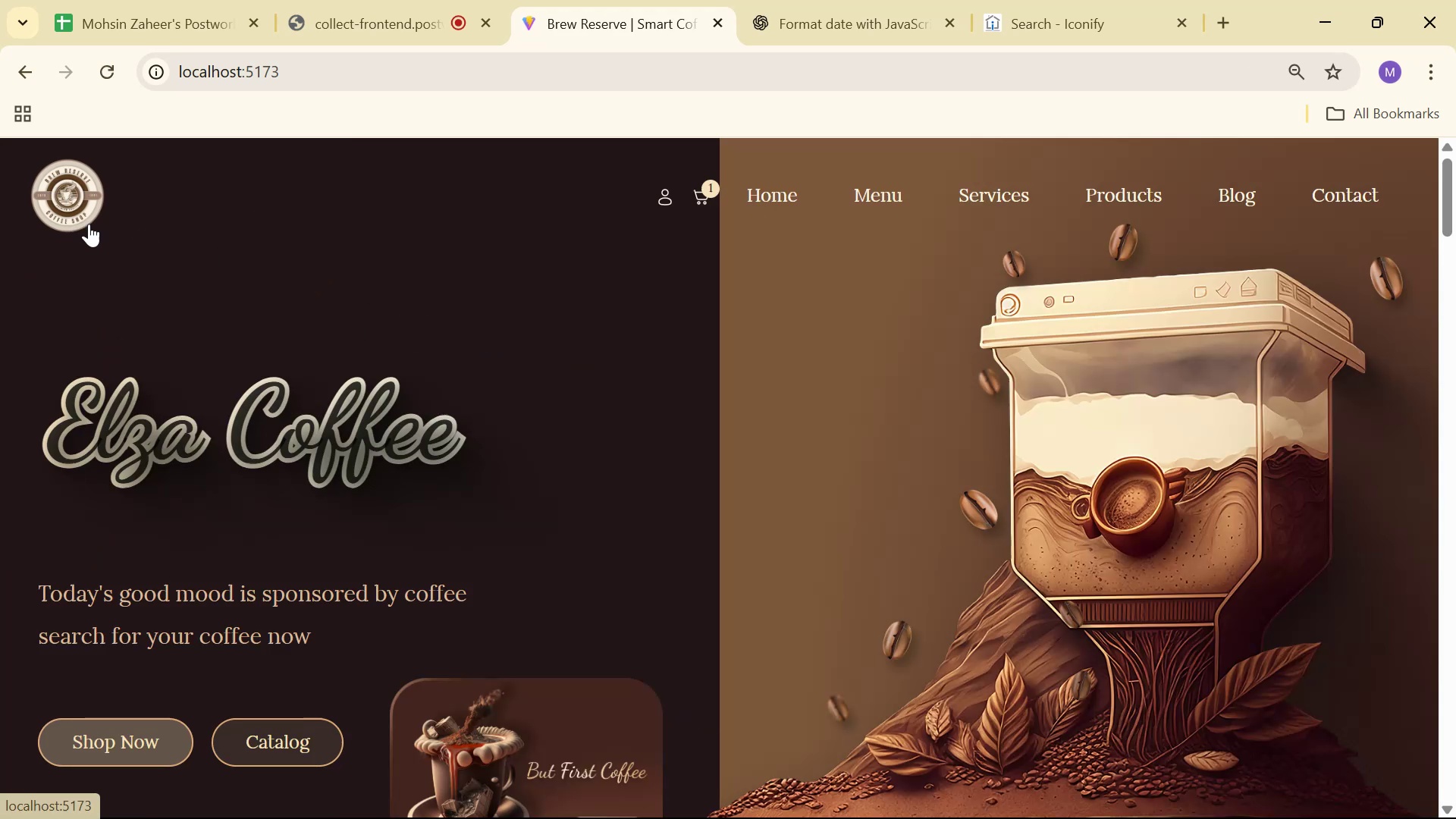 
scroll: coordinate [737, 362], scroll_direction: up, amount: 5.0
 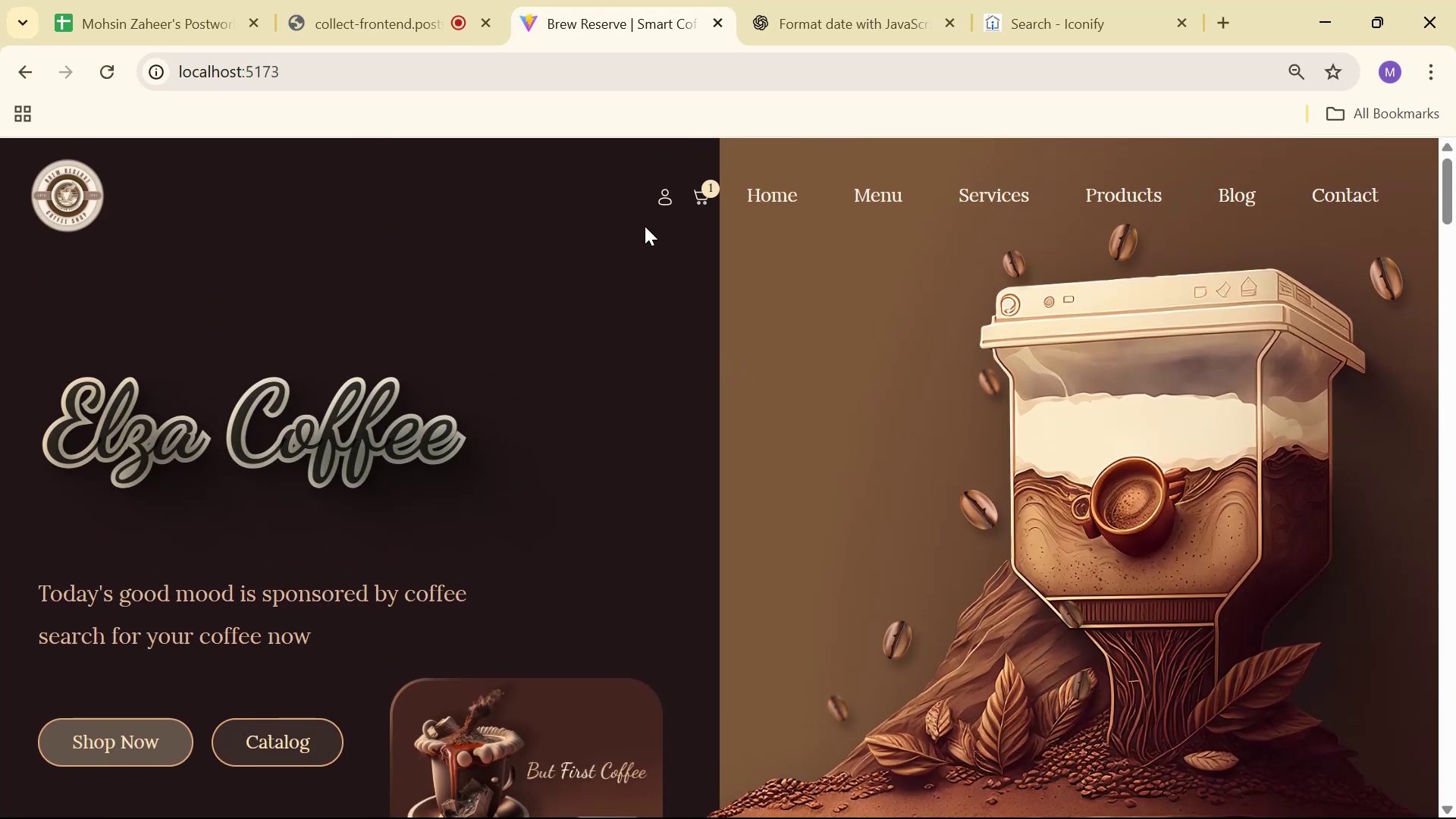 